 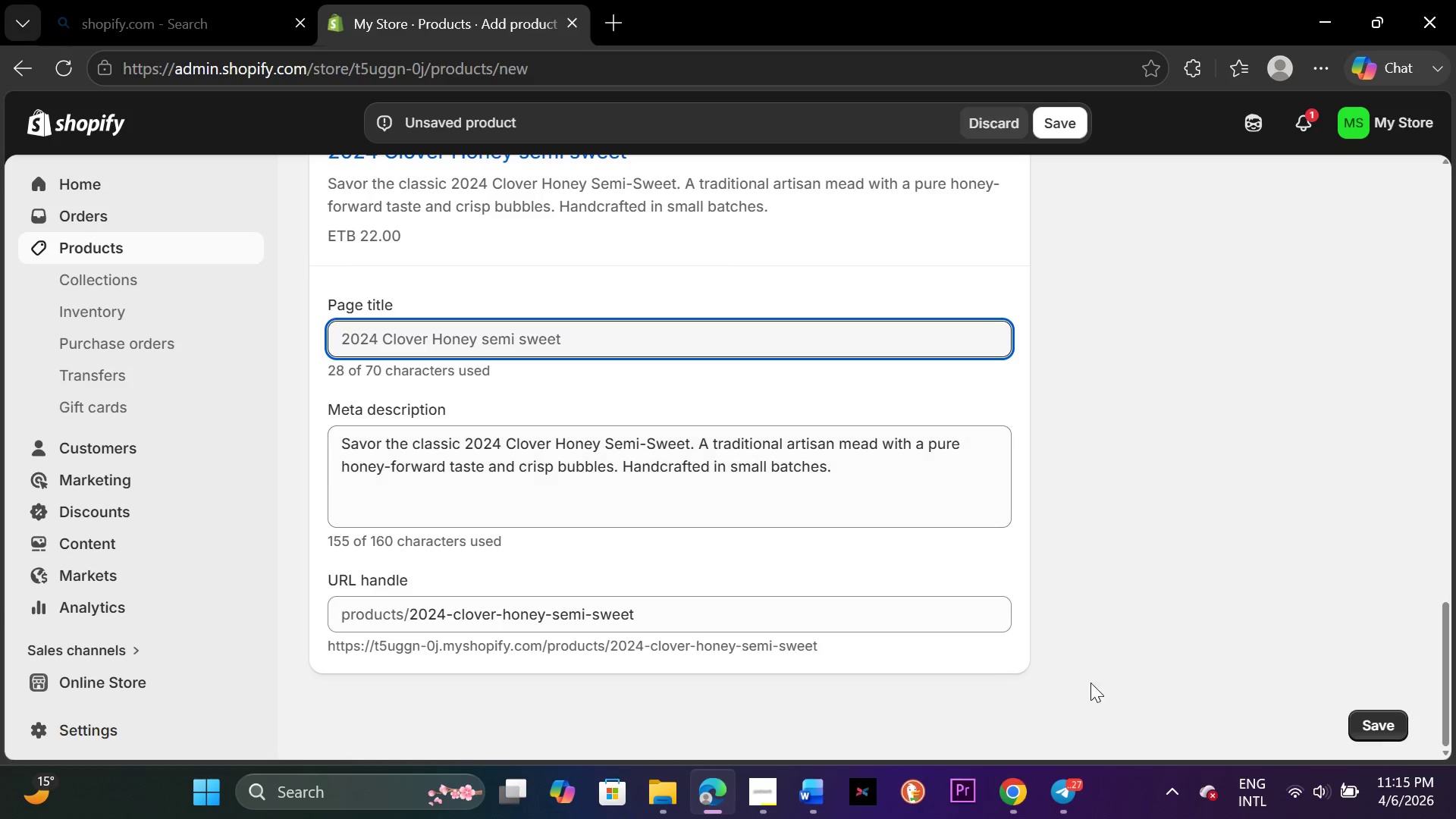 
left_click([1384, 714])
 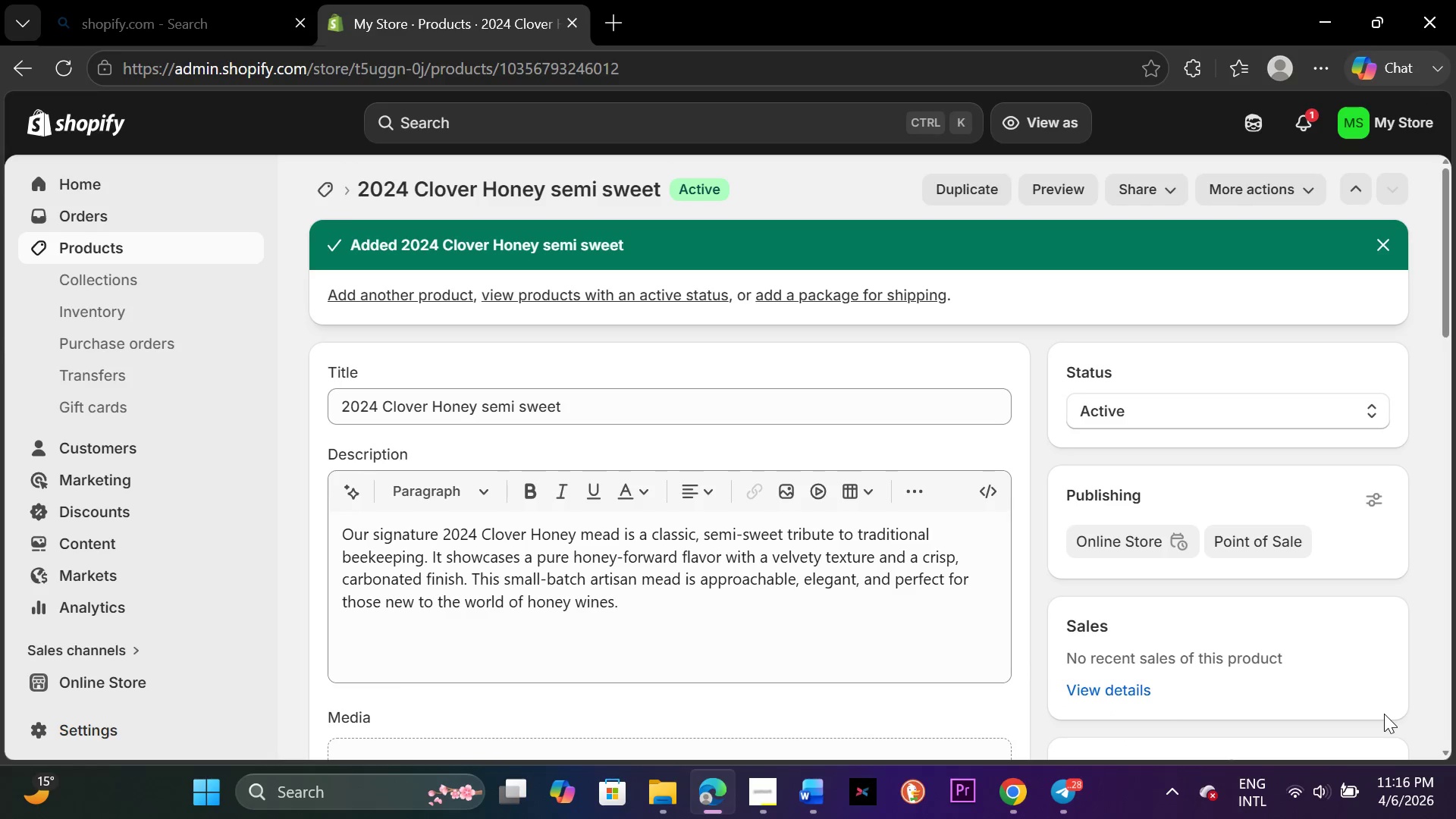 
wait(24.3)
 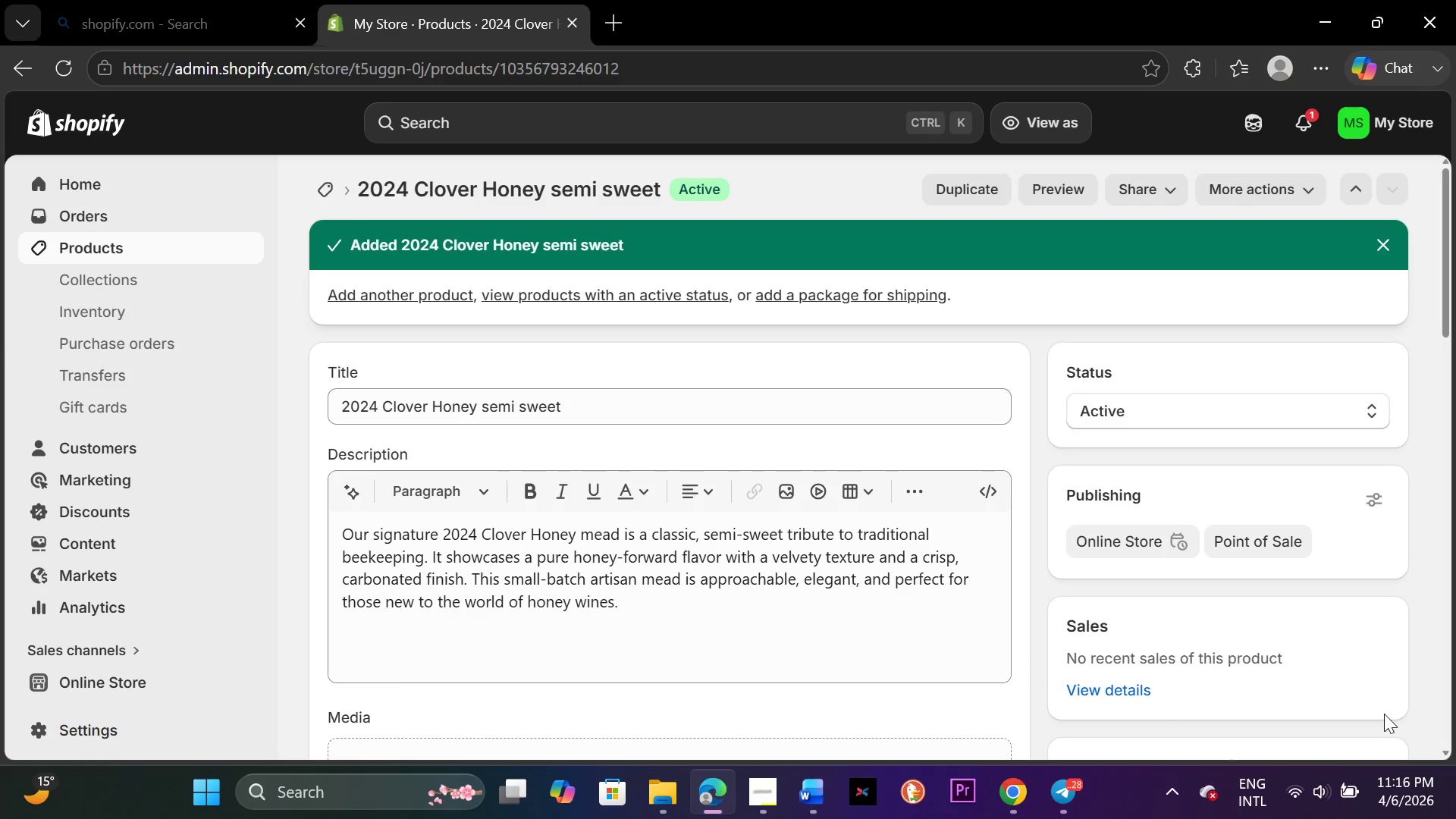 
left_click([241, 245])
 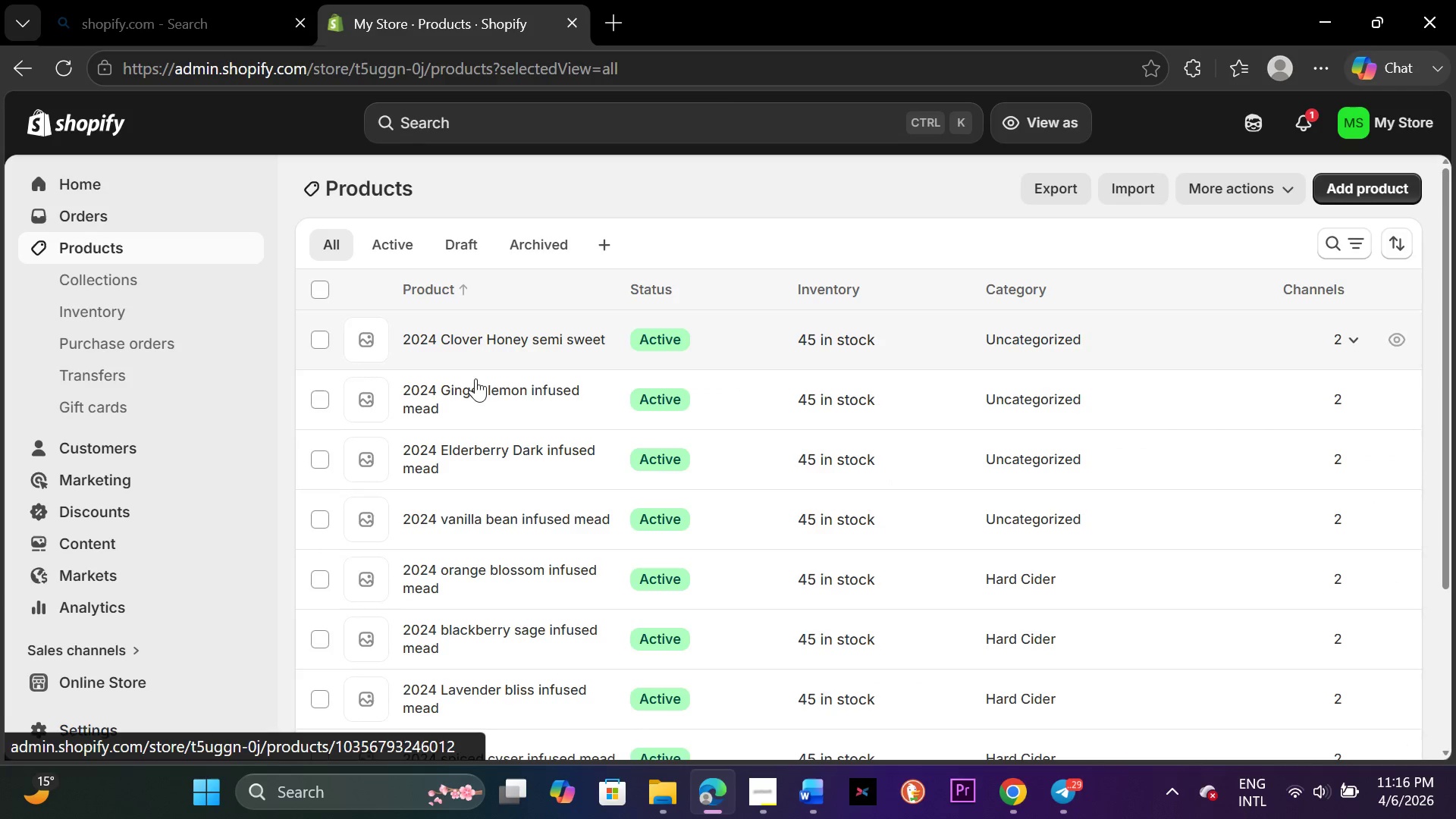 
scroll: coordinate [493, 405], scroll_direction: down, amount: 5.0
 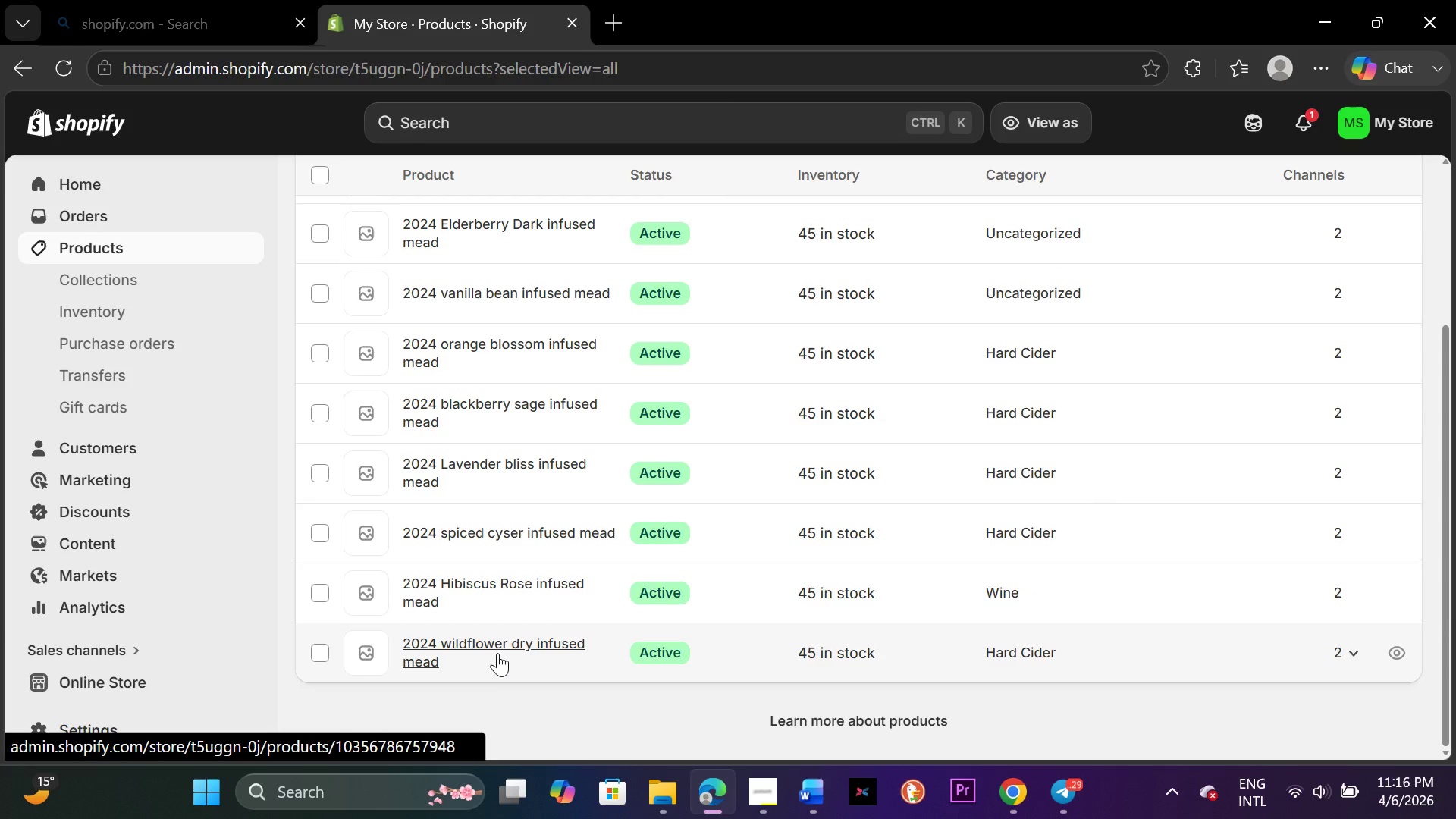 
scroll: coordinate [497, 633], scroll_direction: none, amount: 0.0
 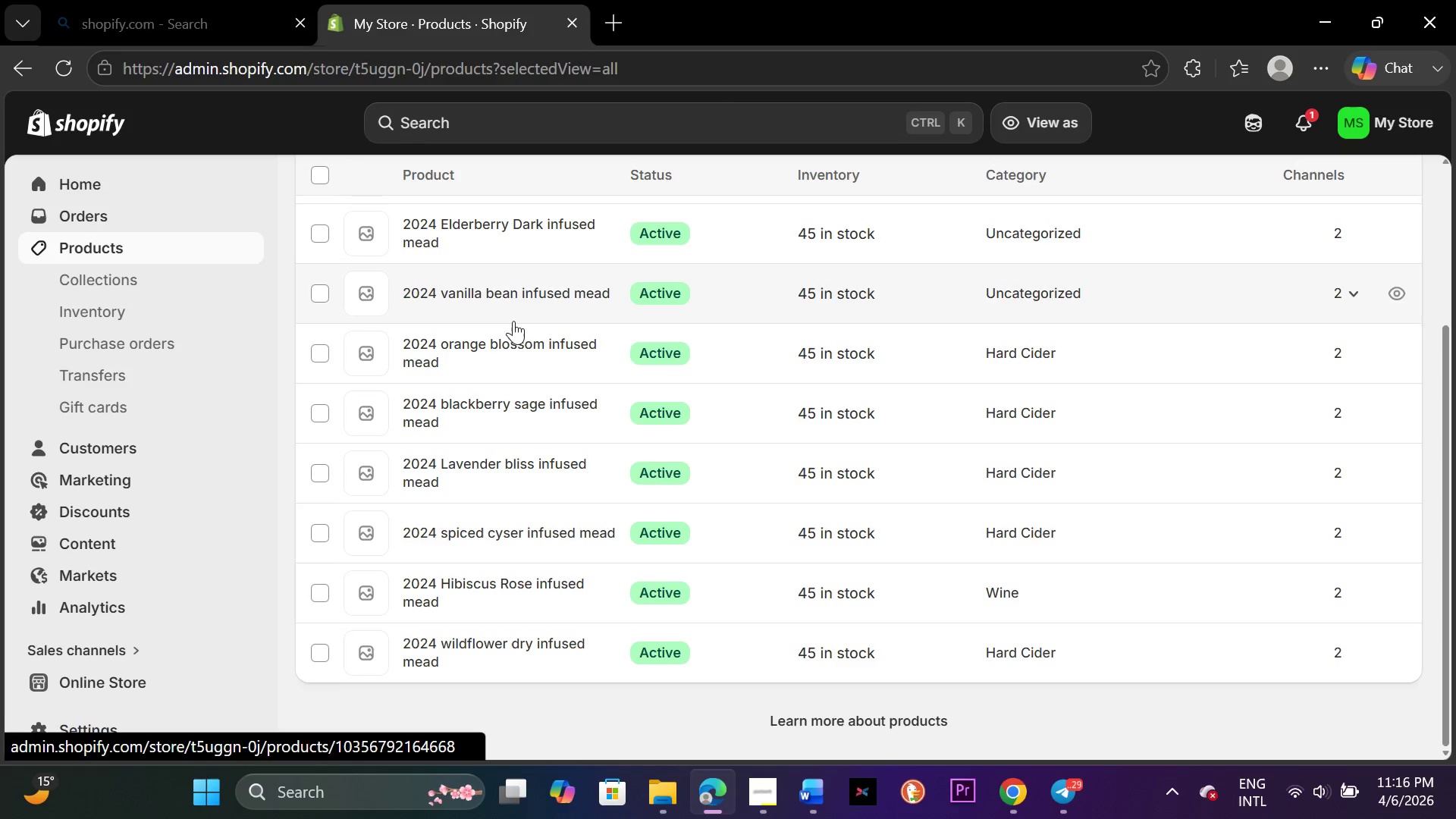 
scroll: coordinate [522, 242], scroll_direction: up, amount: 2.0
 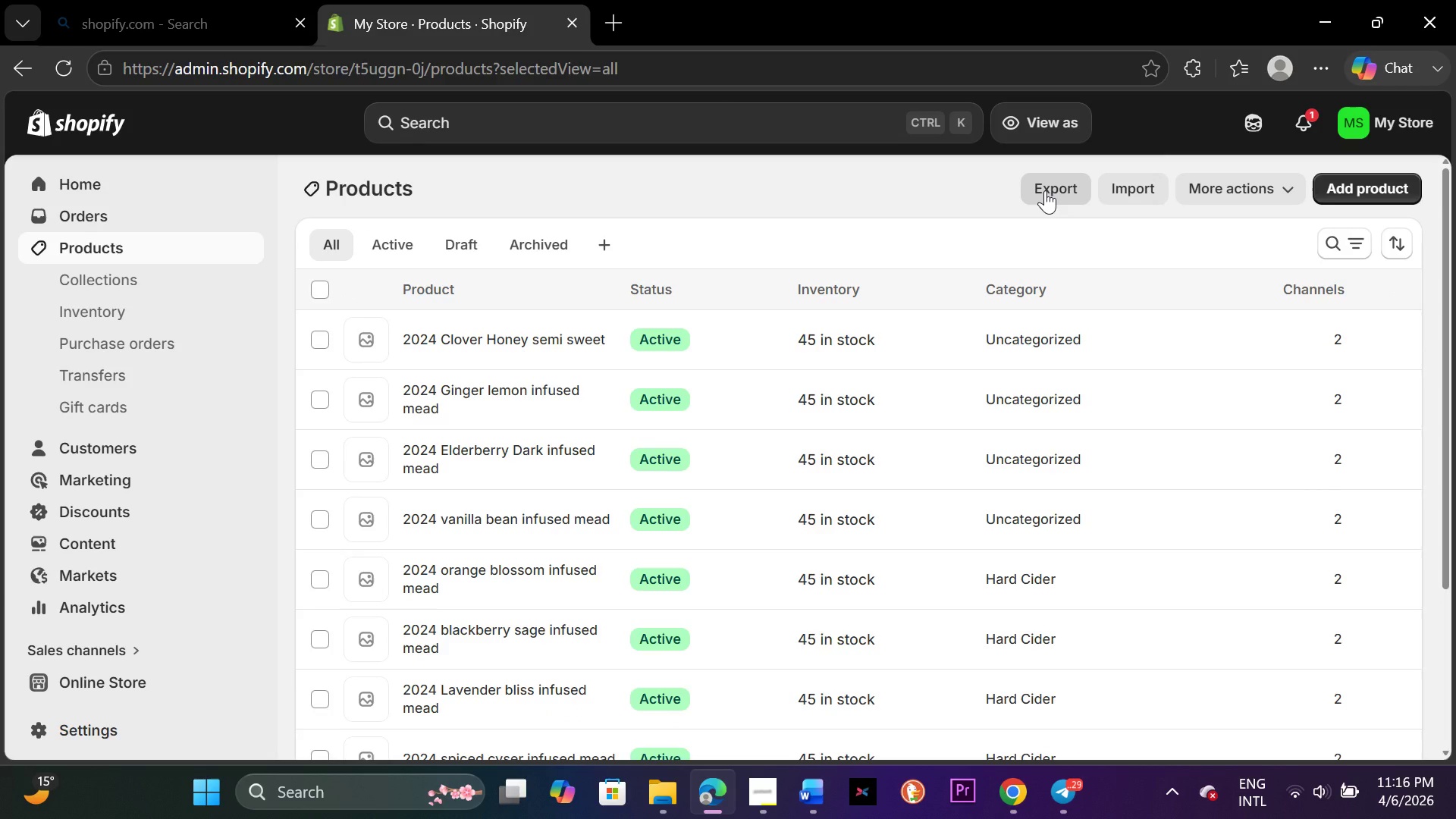 
wait(5.43)
 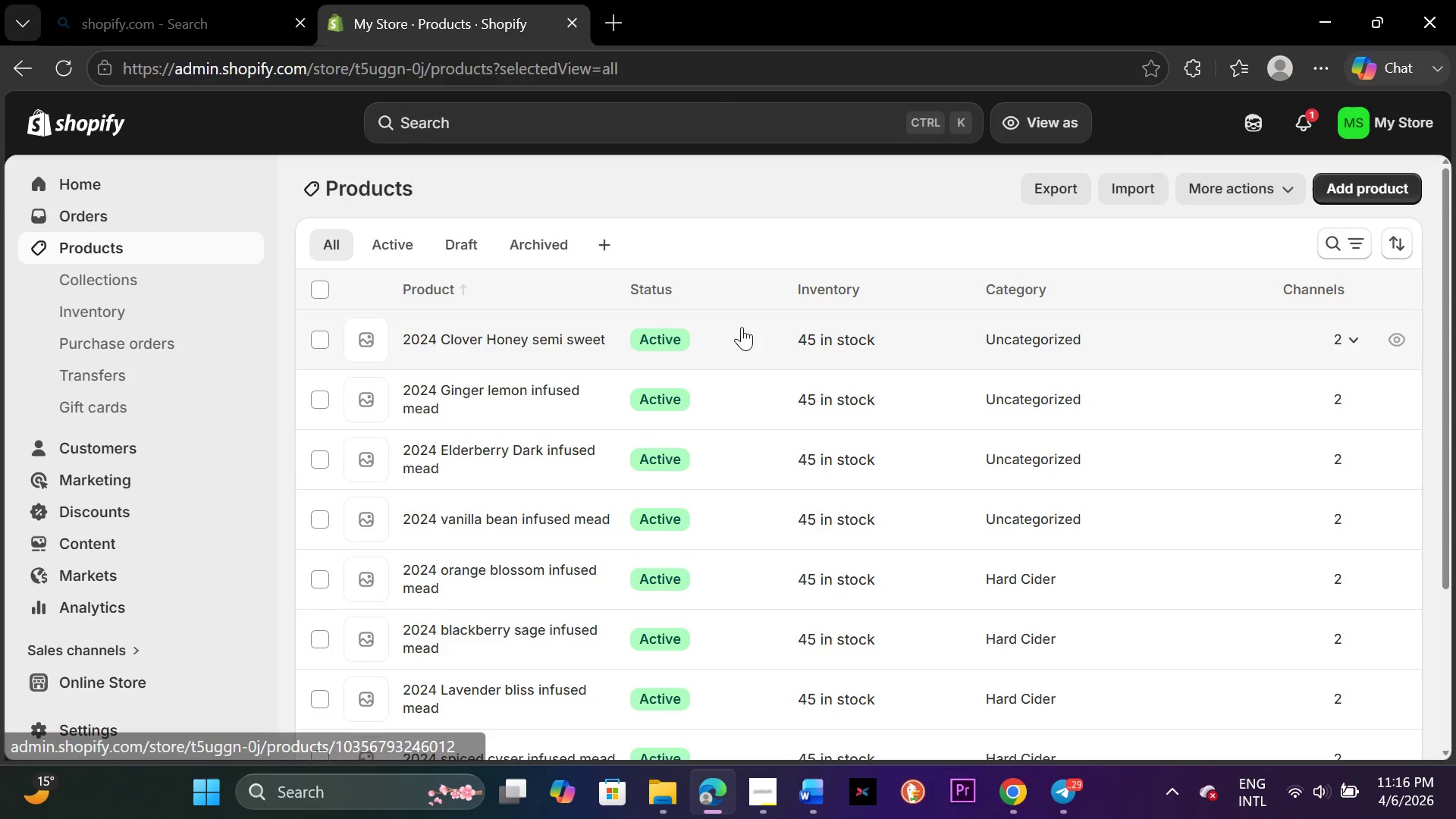 
left_click([1045, 190])
 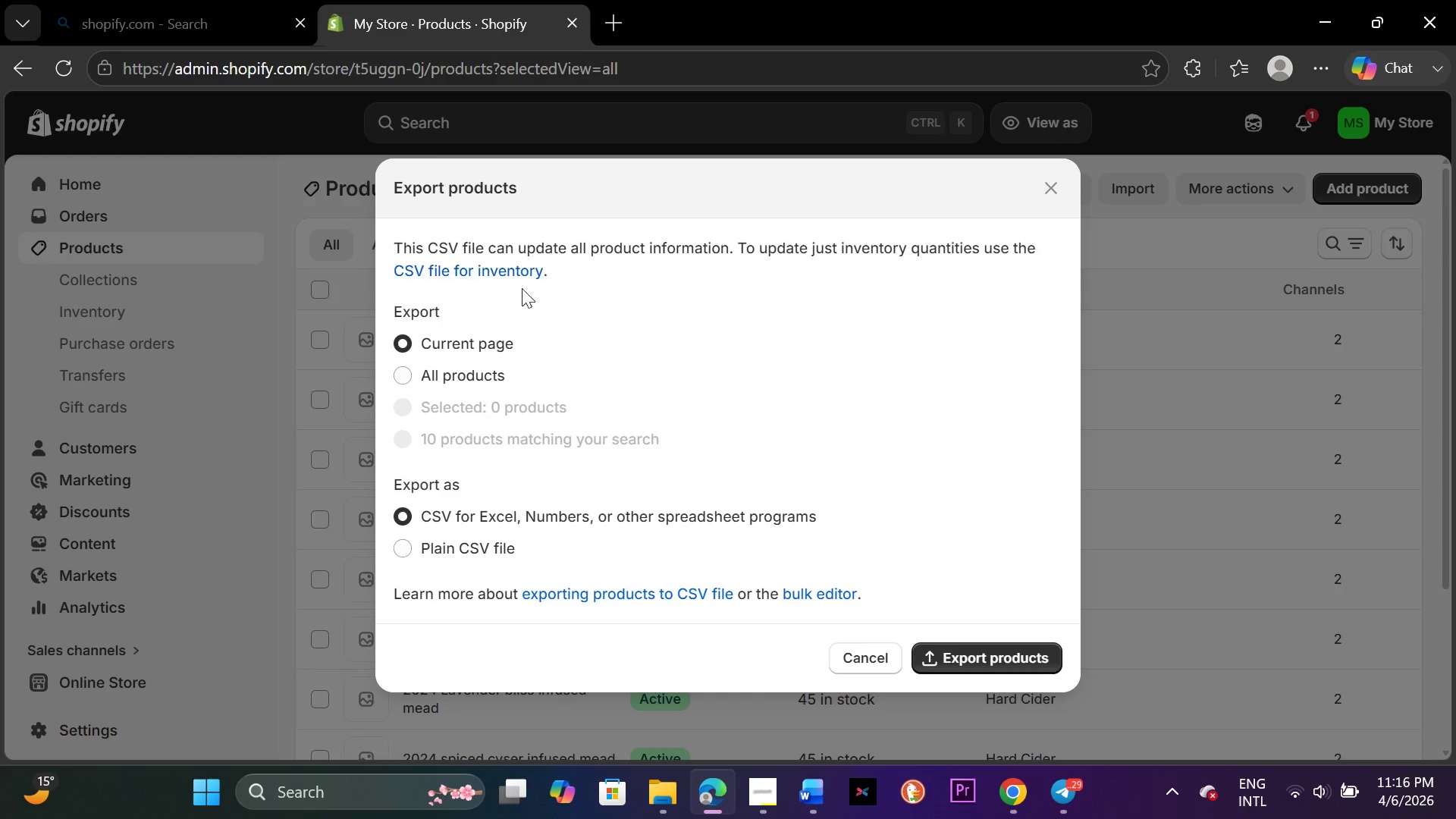 
wait(8.02)
 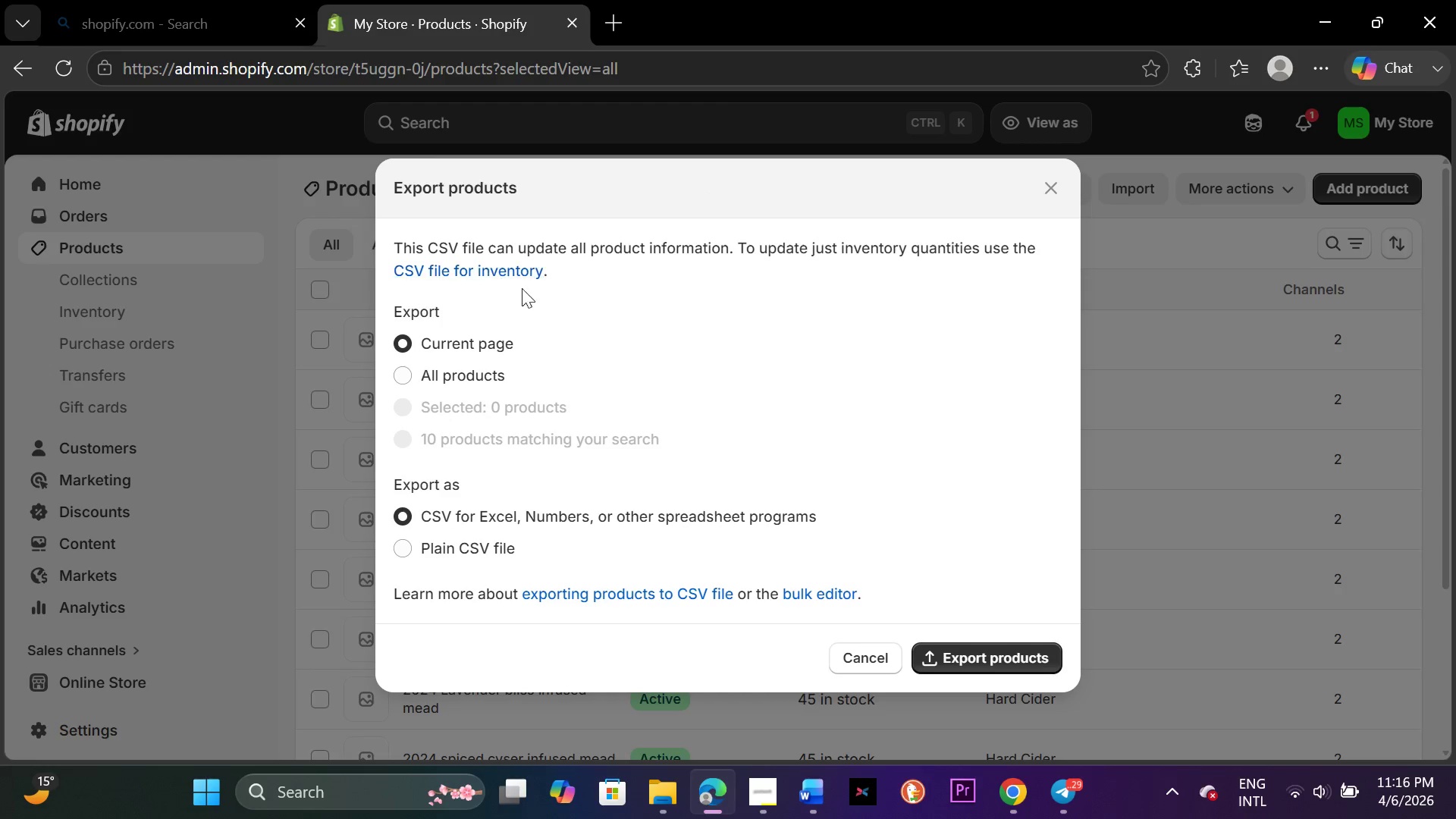 
left_click([401, 372])
 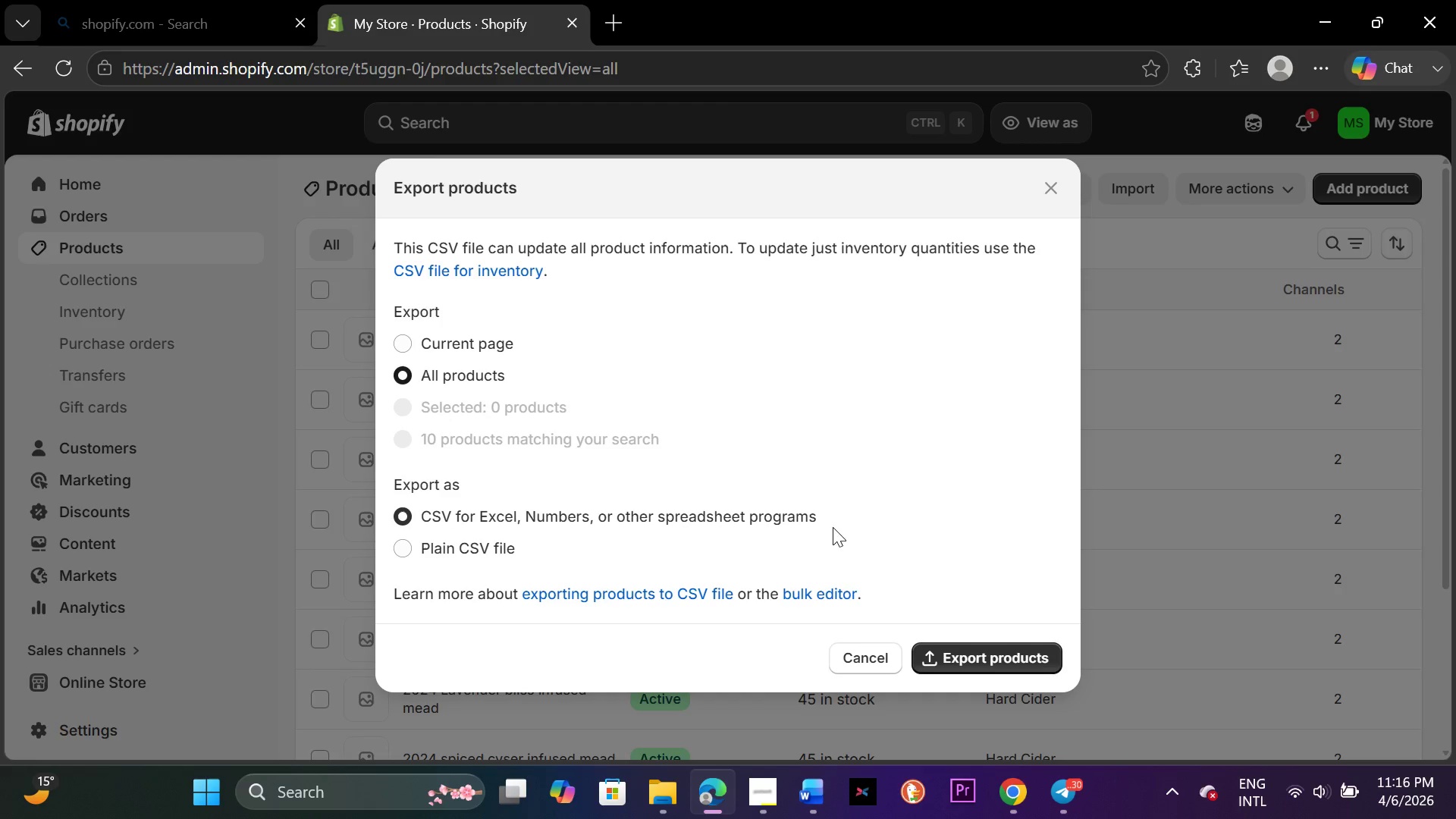 
wait(10.91)
 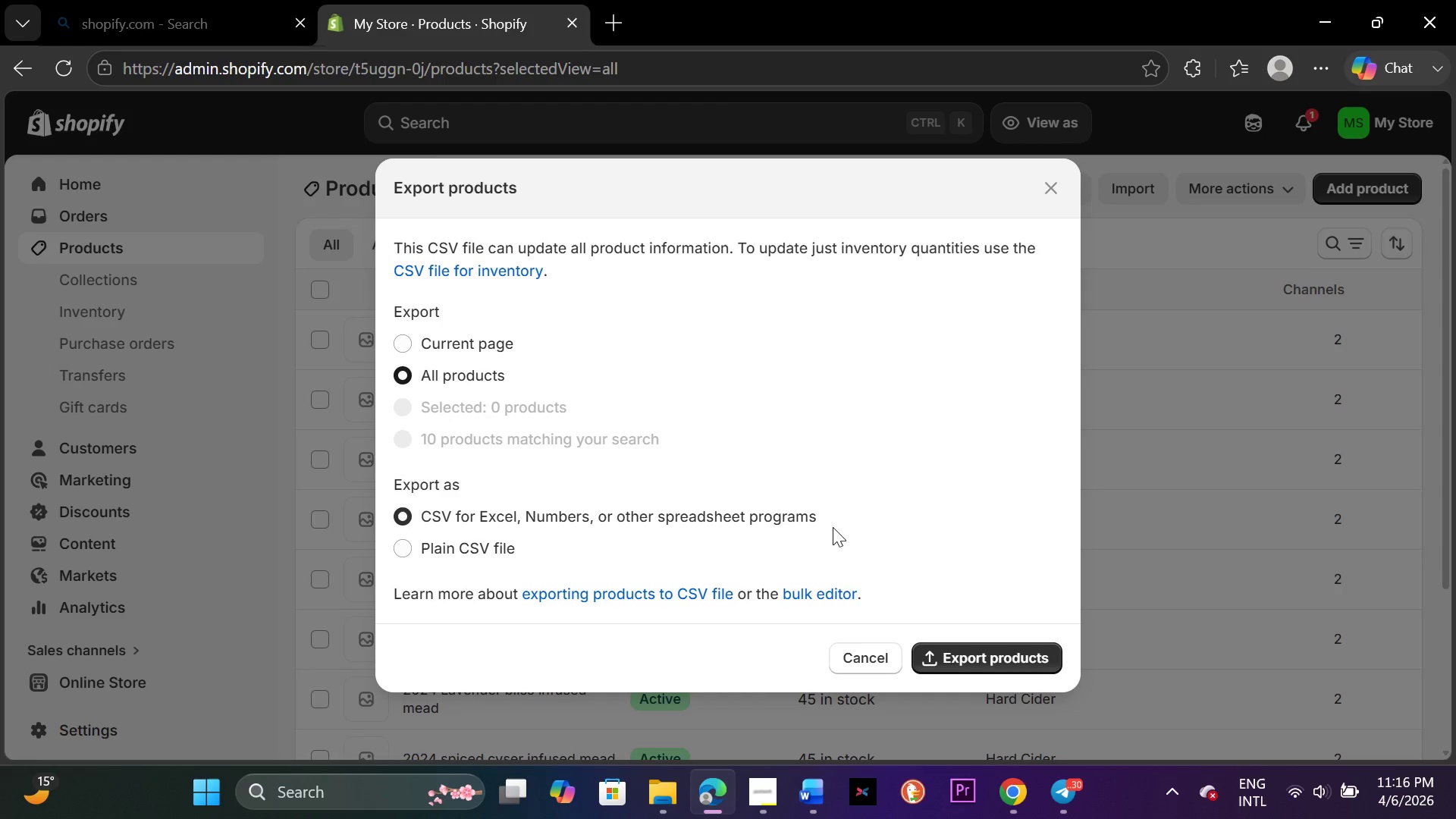 
left_click([863, 661])
 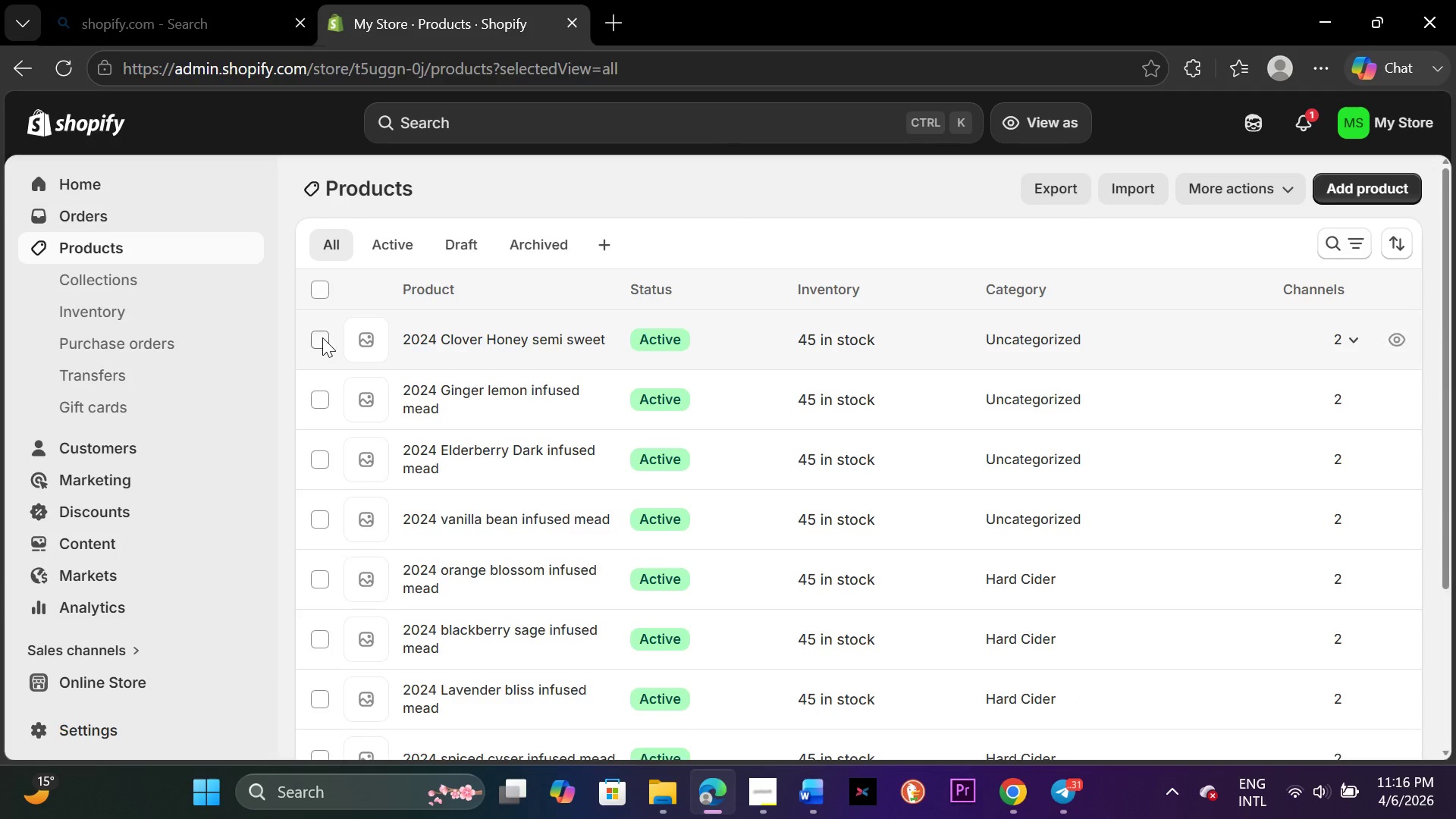 
left_click([322, 338])
 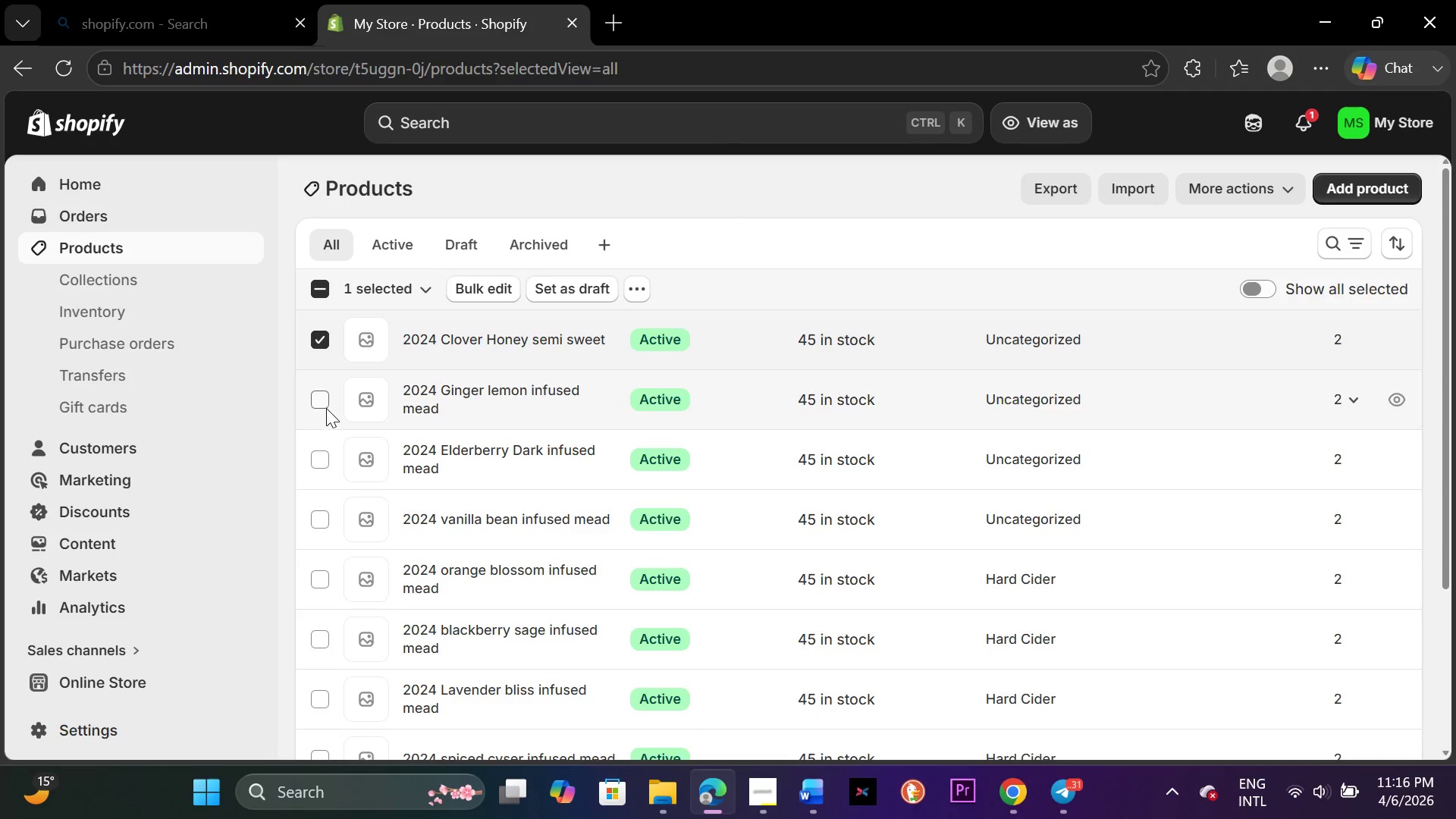 
left_click([326, 409])
 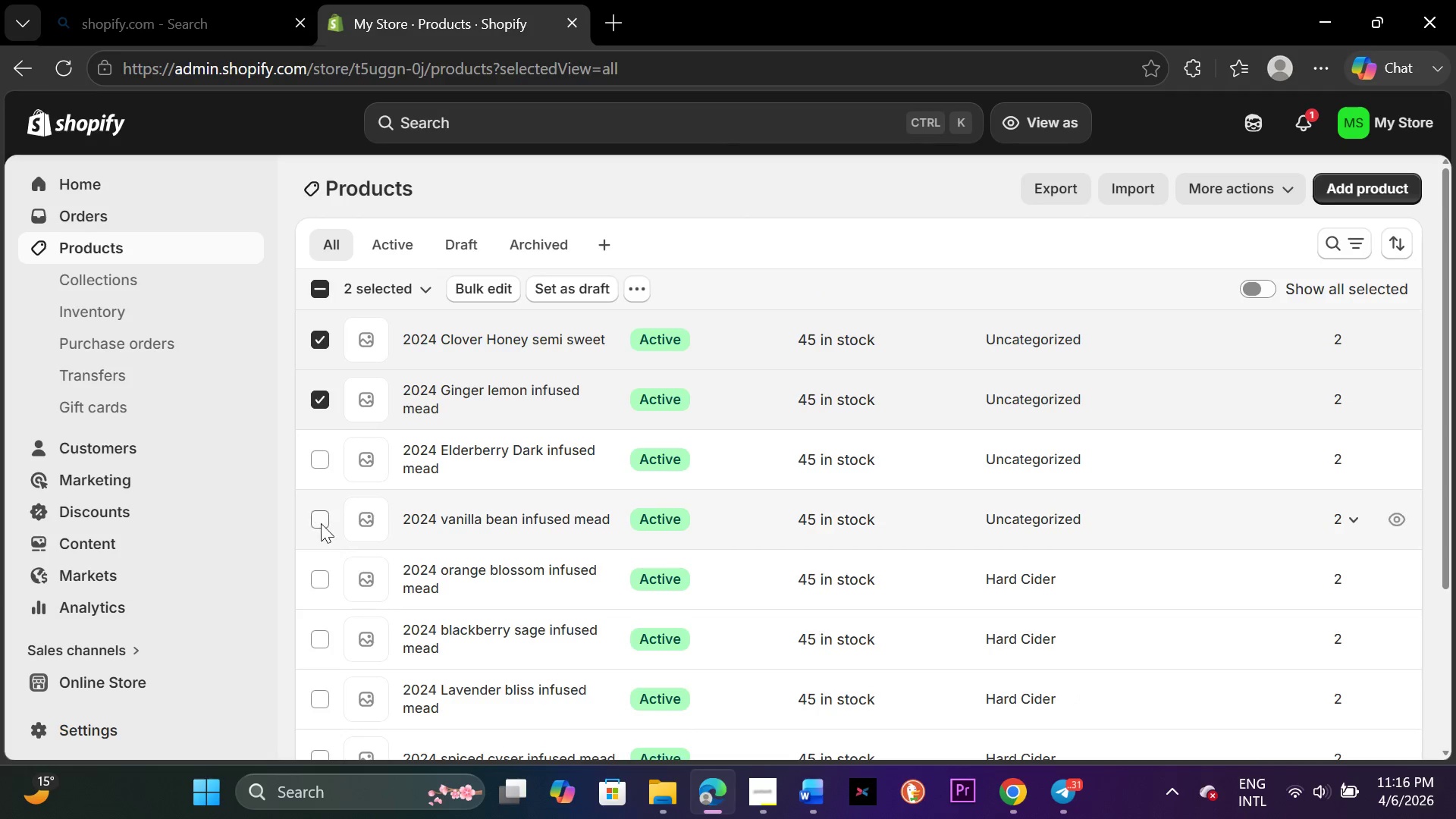 
left_click([321, 523])
 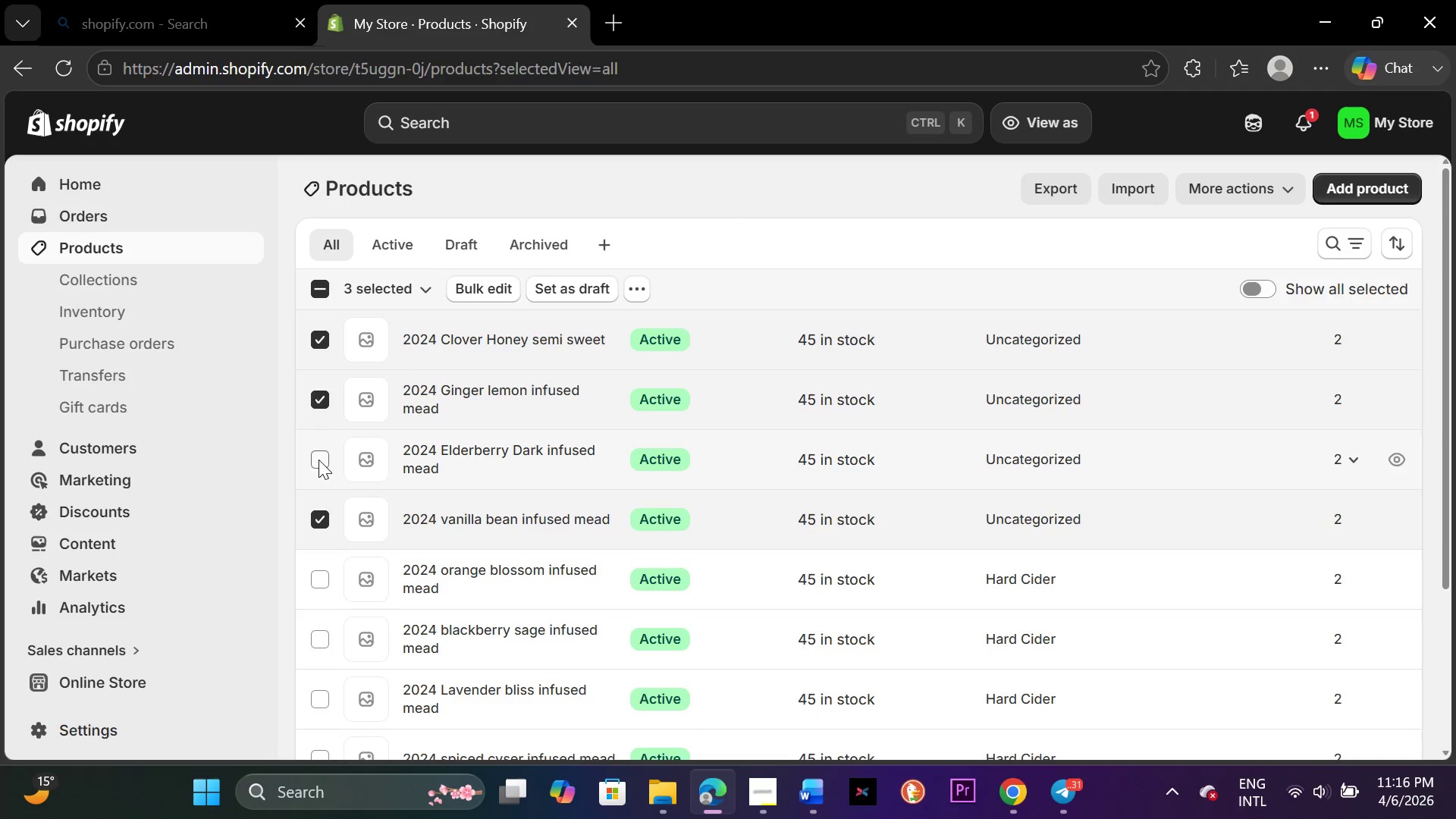 
left_click([318, 460])
 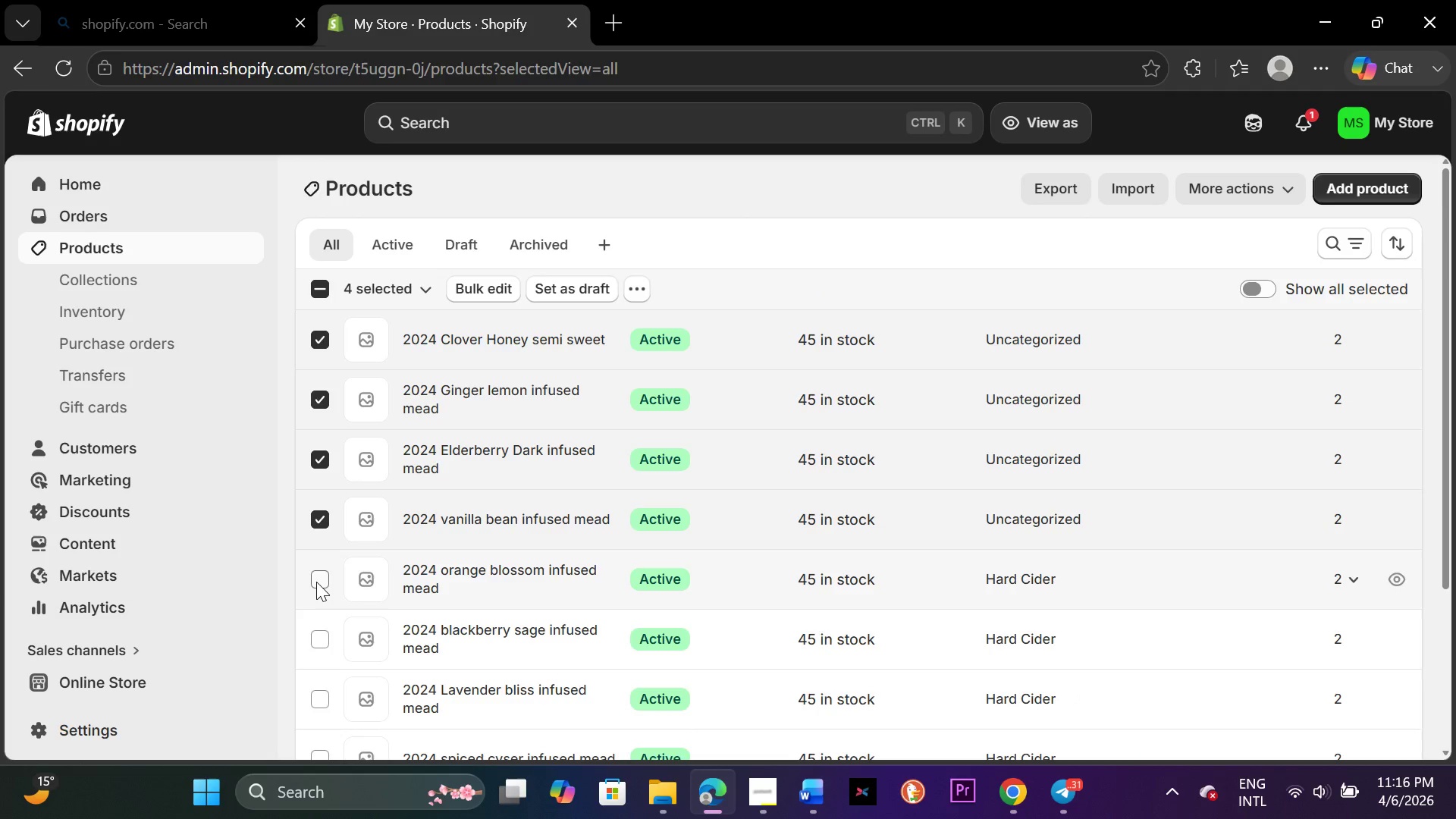 
left_click([316, 582])
 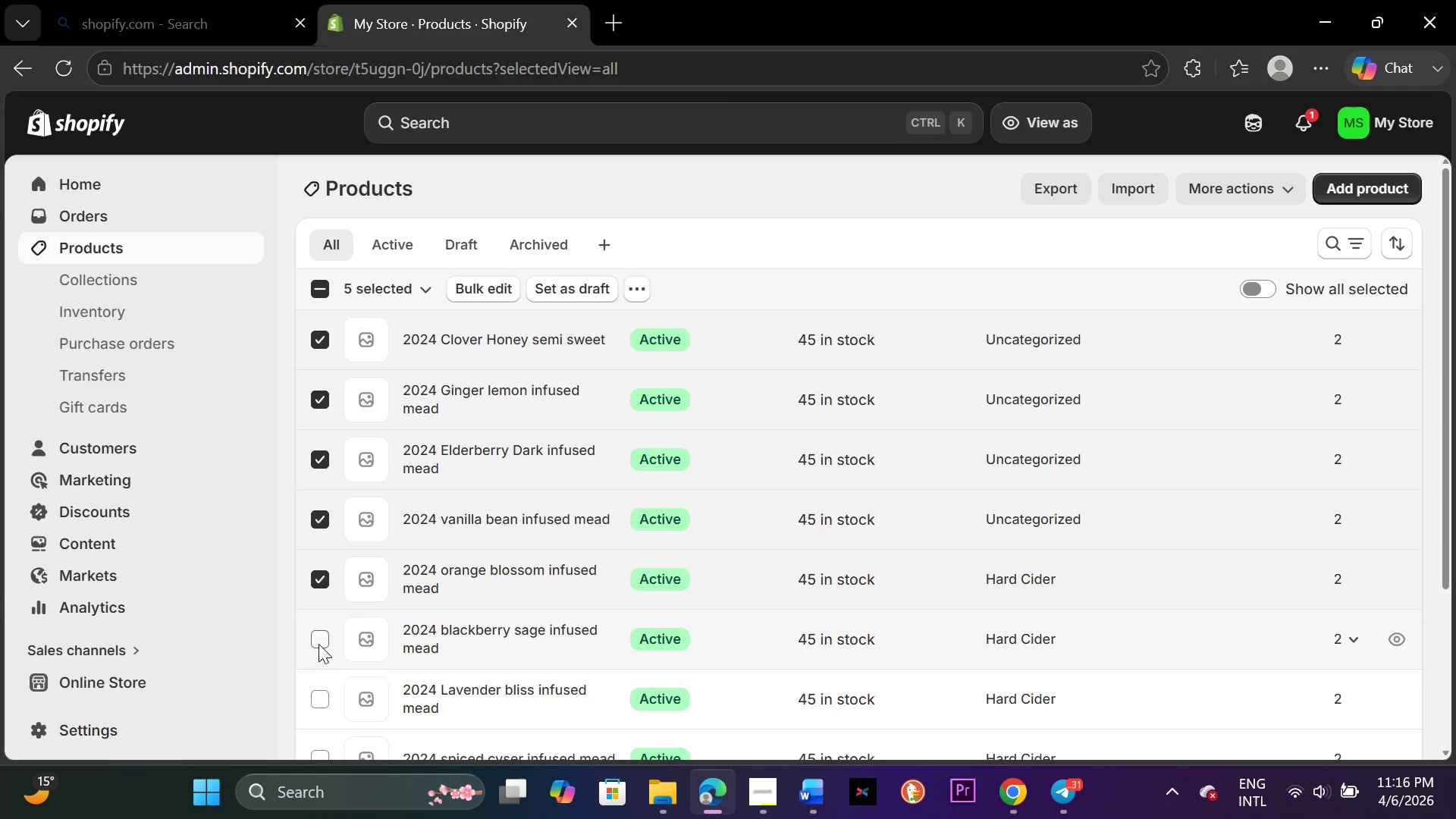 
left_click([318, 644])
 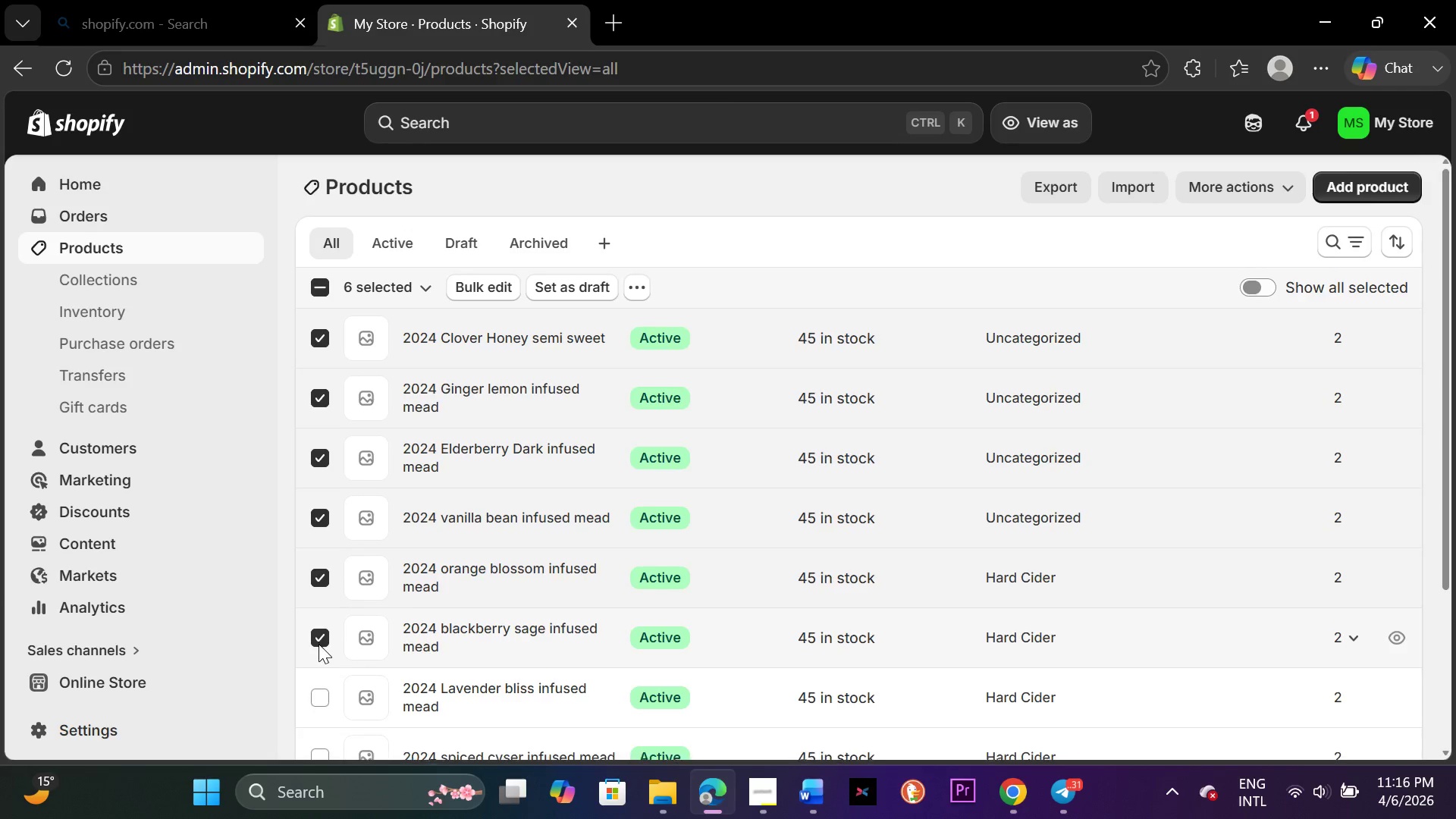 
scroll: coordinate [318, 644], scroll_direction: down, amount: 1.0
 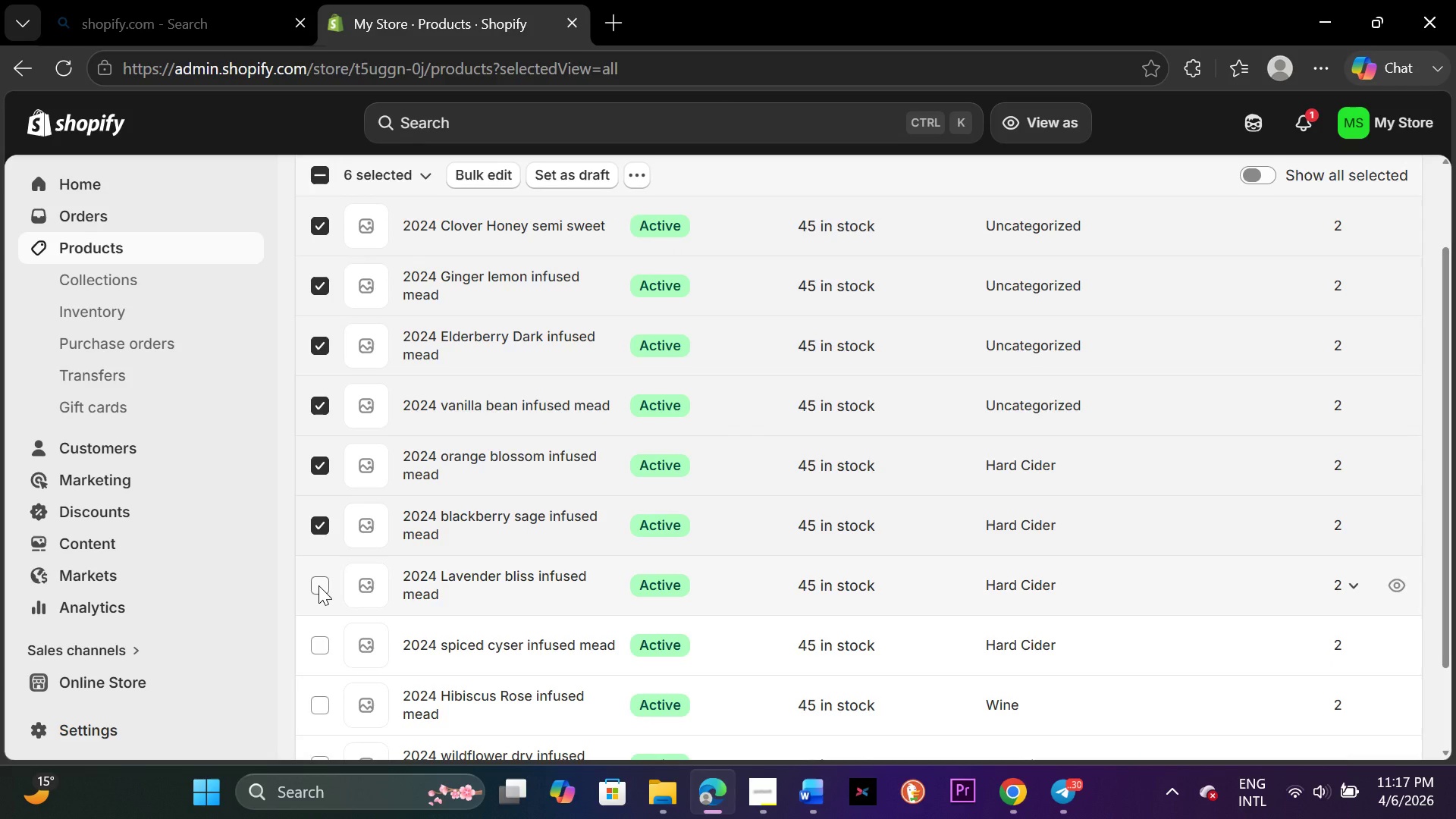 
wait(7.35)
 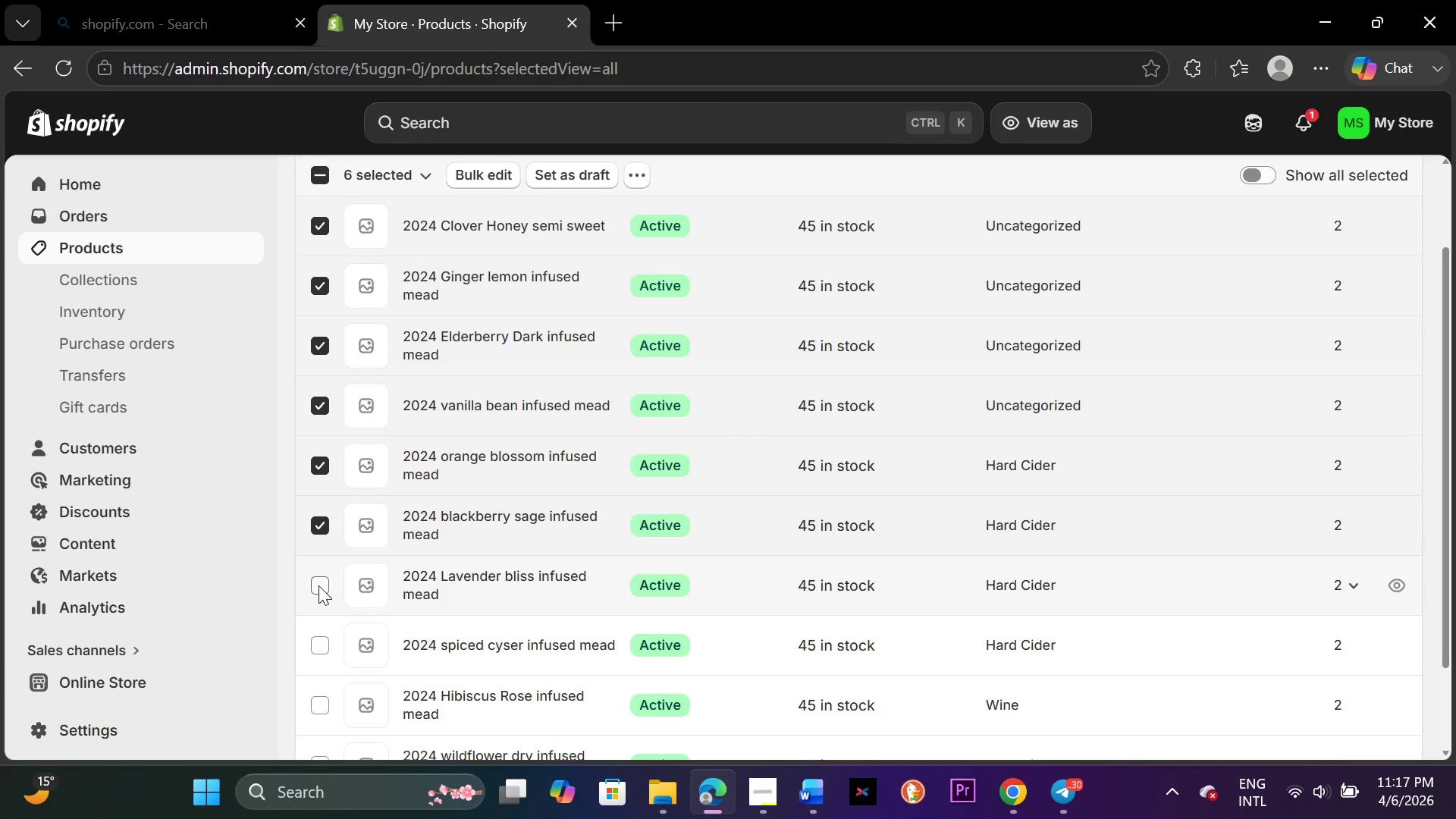 
left_click_drag(start_coordinate=[325, 636], to_coordinate=[326, 640])
 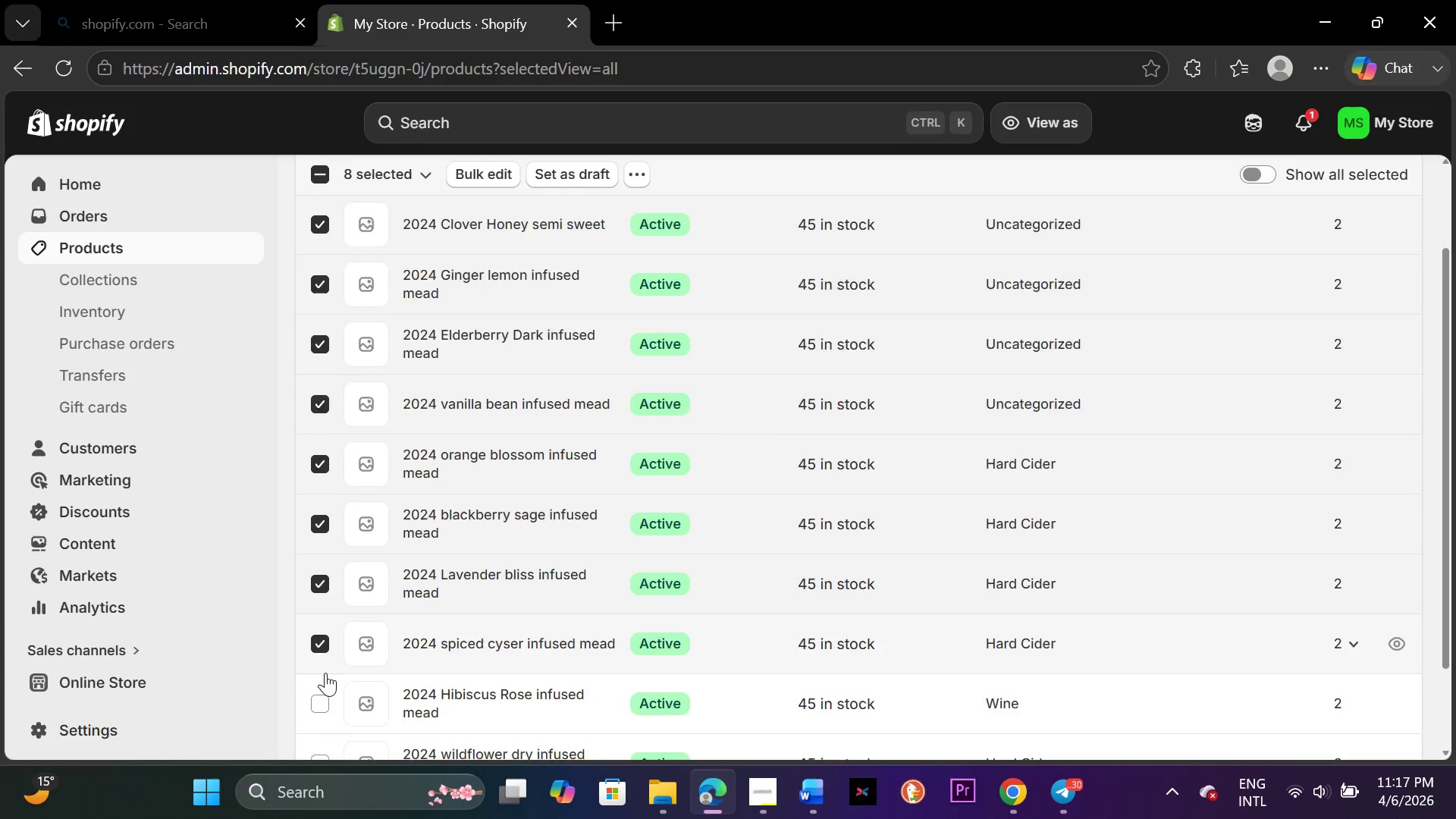 
scroll: coordinate [325, 673], scroll_direction: down, amount: 3.0
 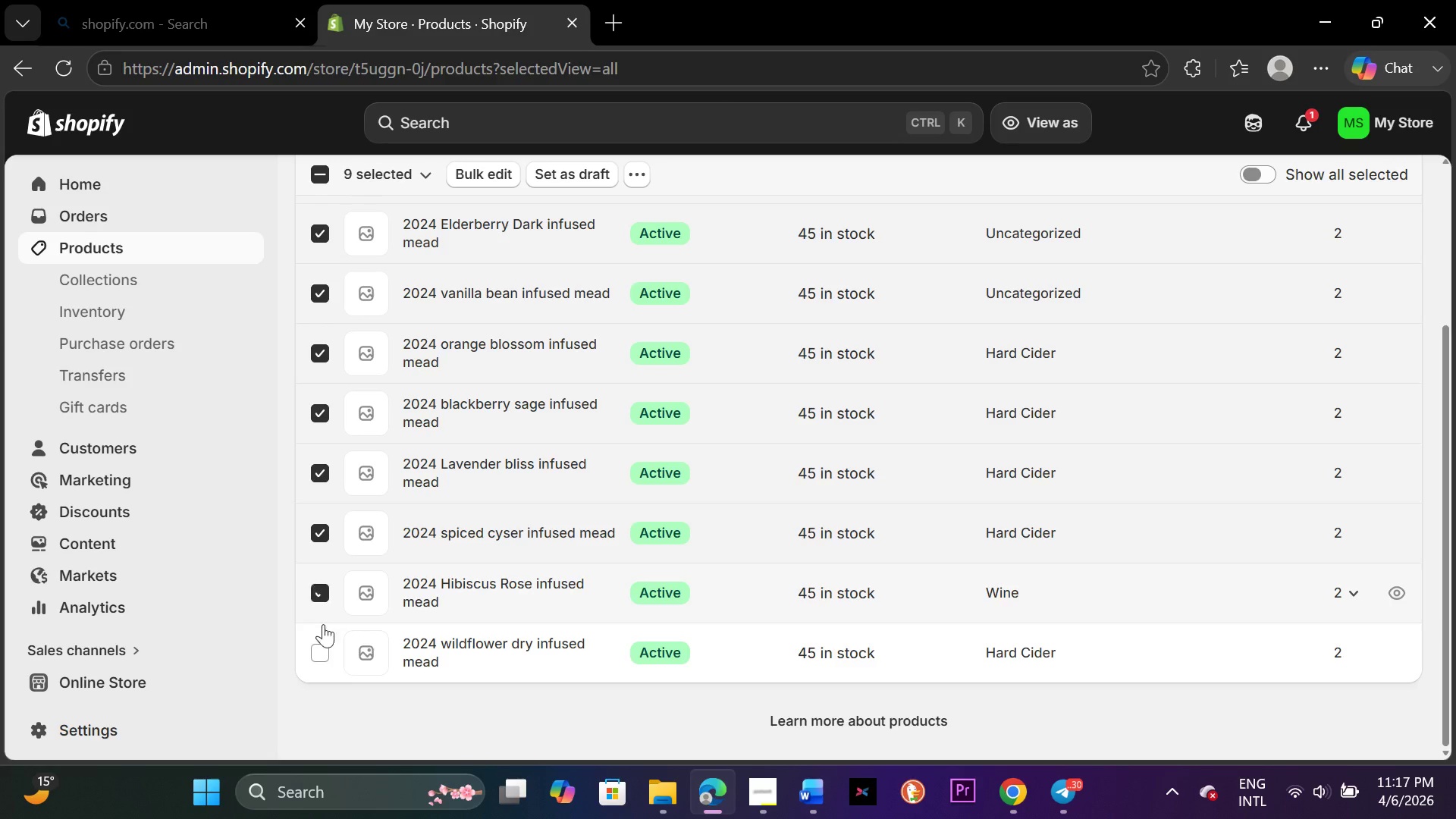 
double_click([321, 643])
 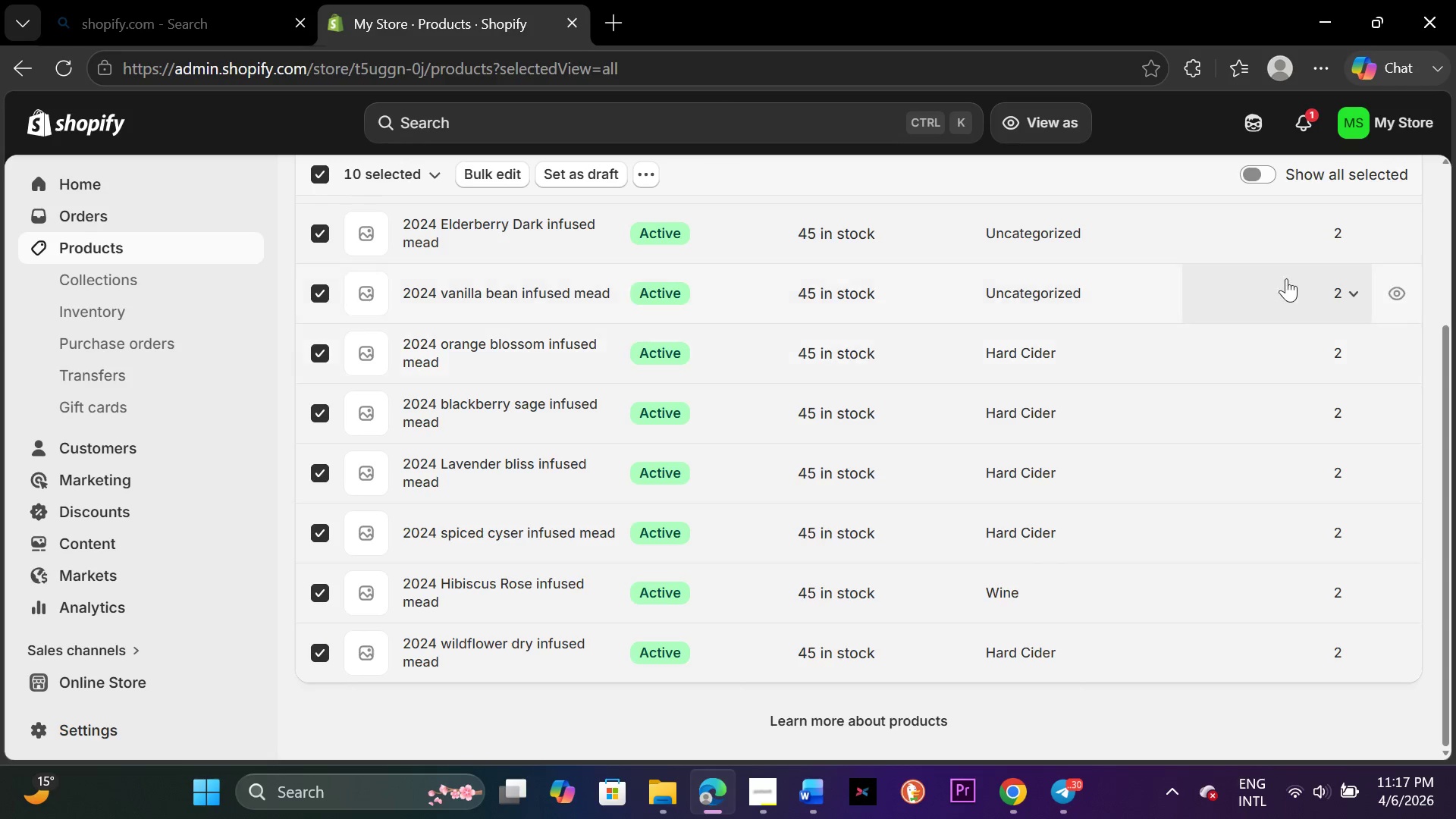 
scroll: coordinate [1189, 247], scroll_direction: up, amount: 7.0
 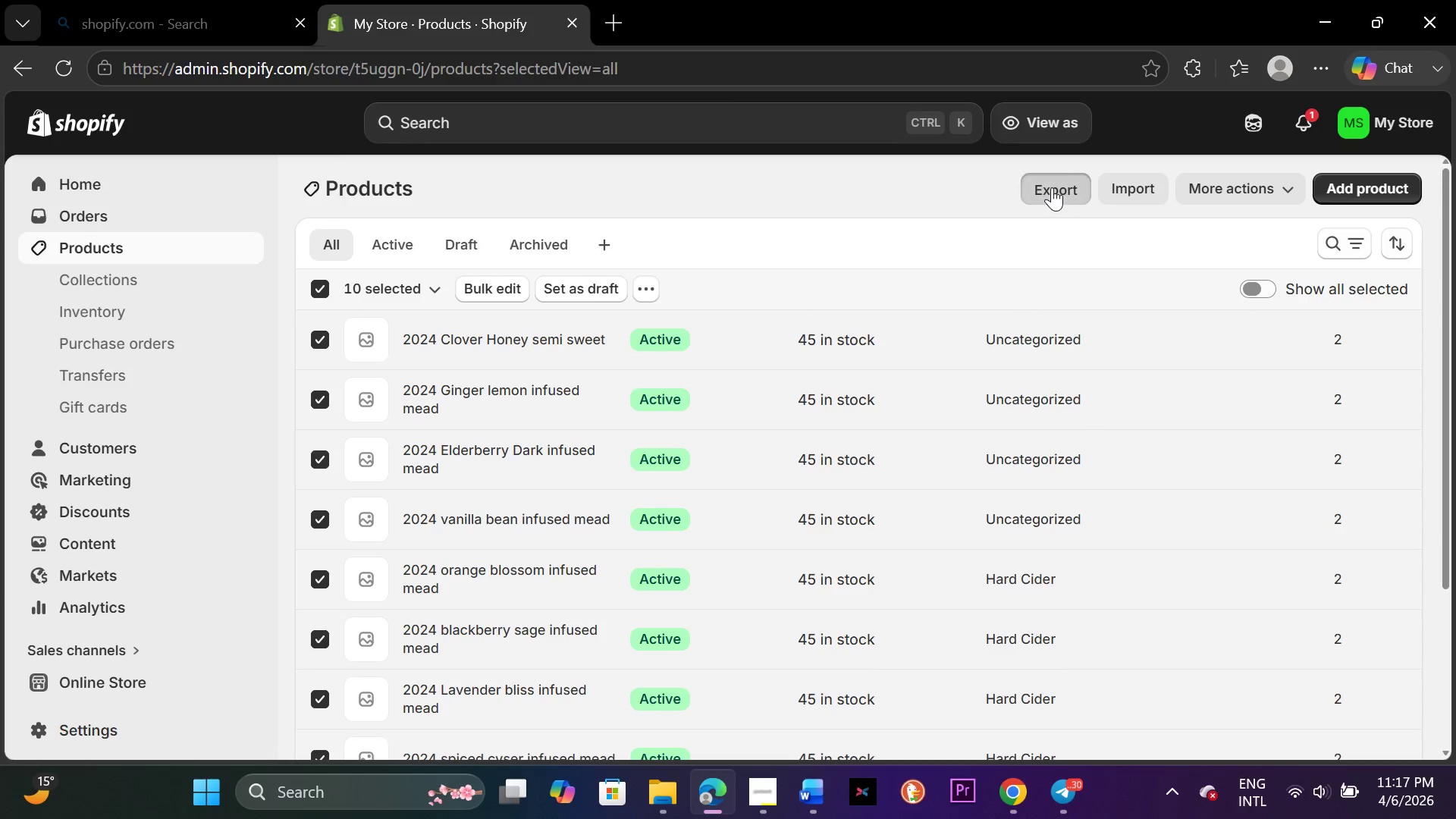 
left_click([1052, 187])
 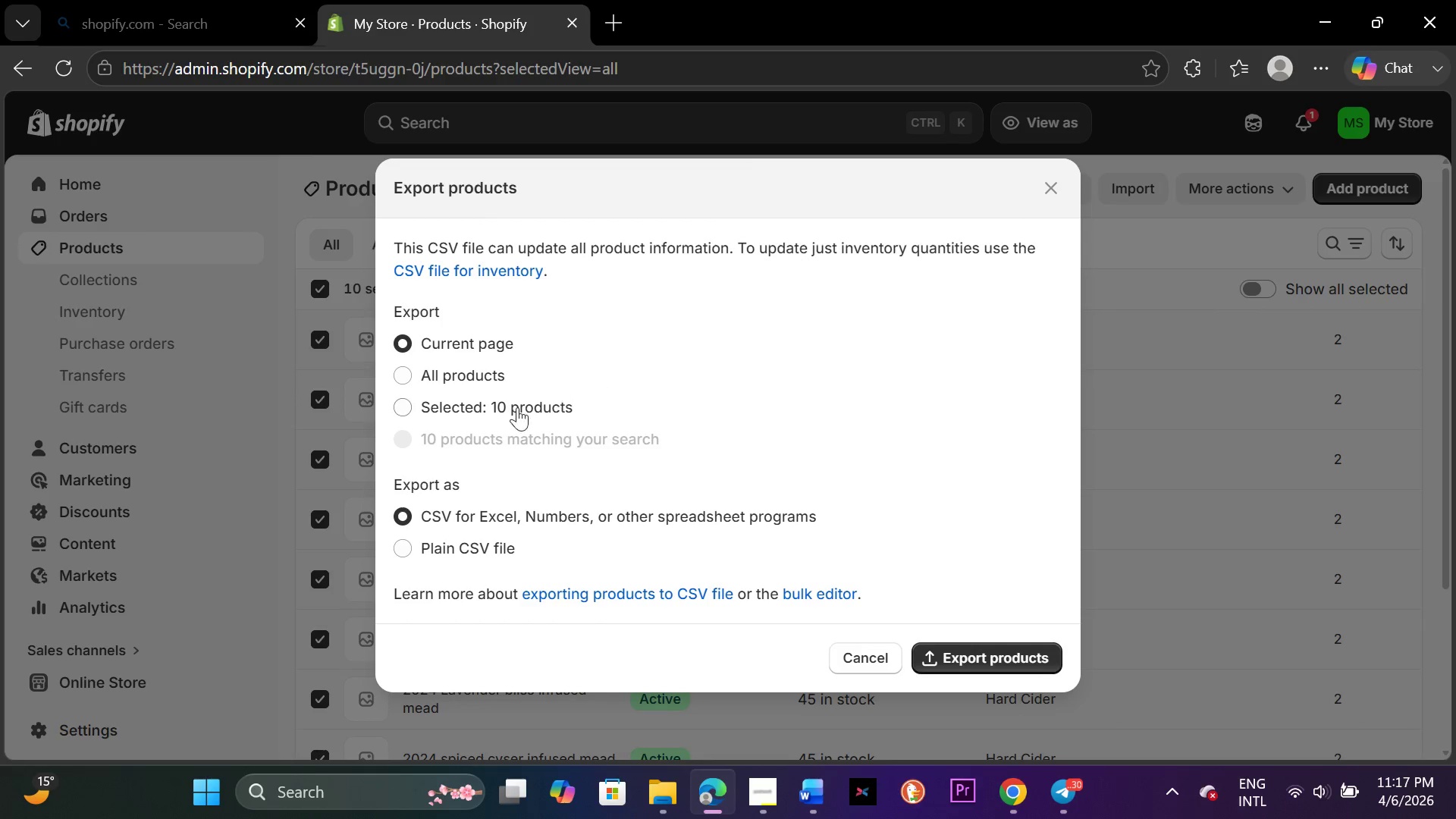 
left_click([406, 403])
 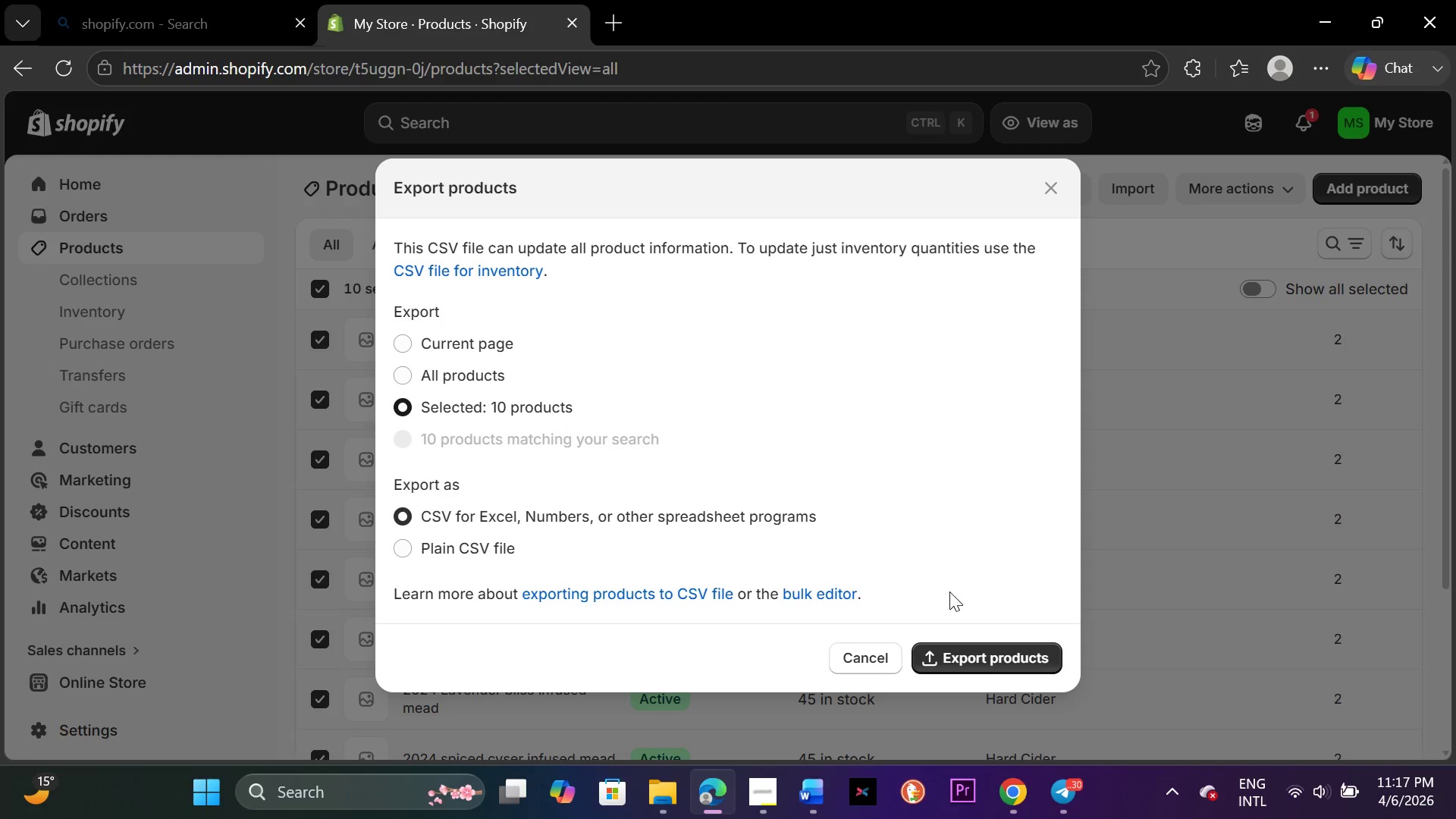 
wait(6.58)
 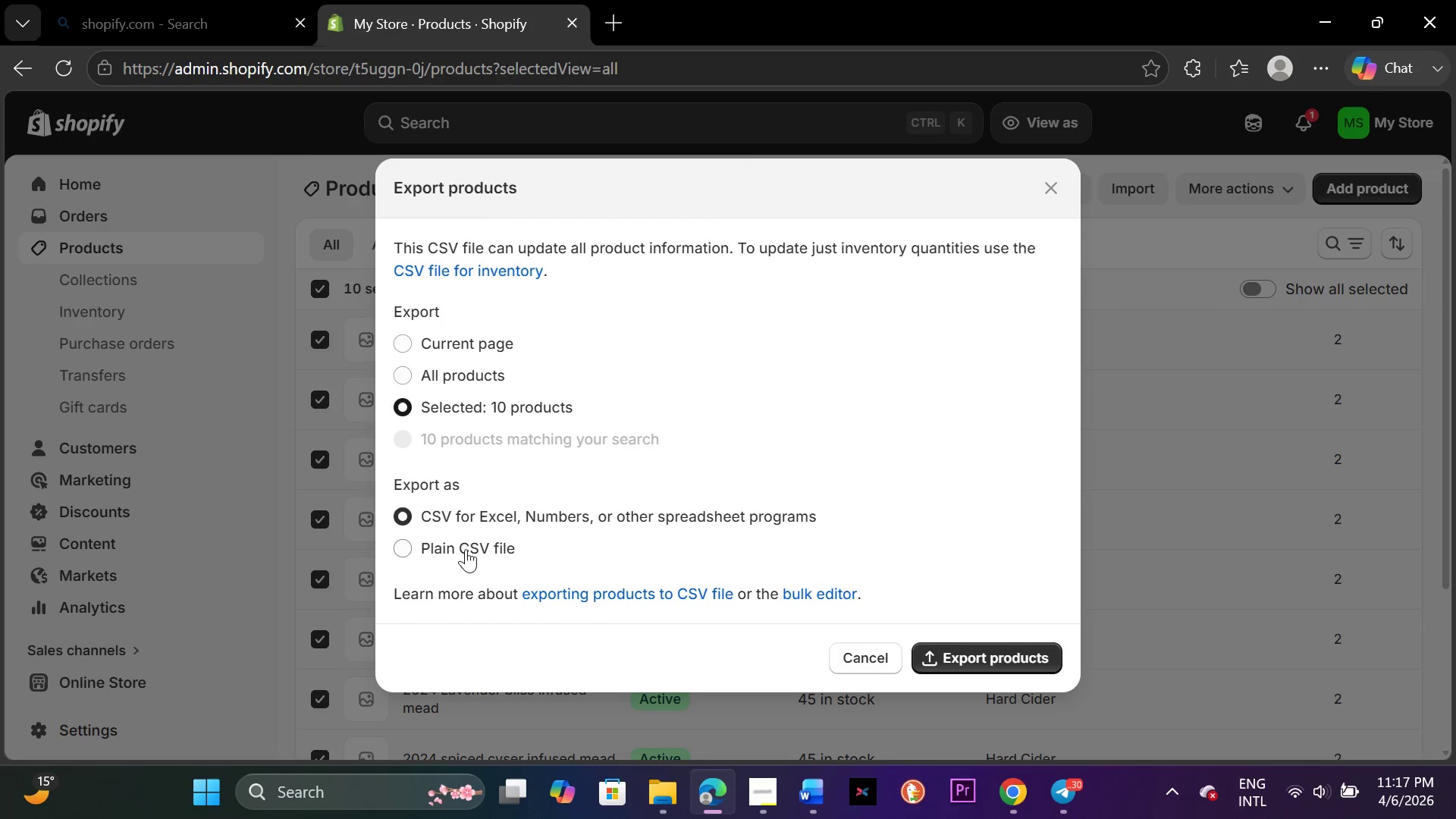 
scroll: coordinate [1188, 557], scroll_direction: up, amount: 3.0
 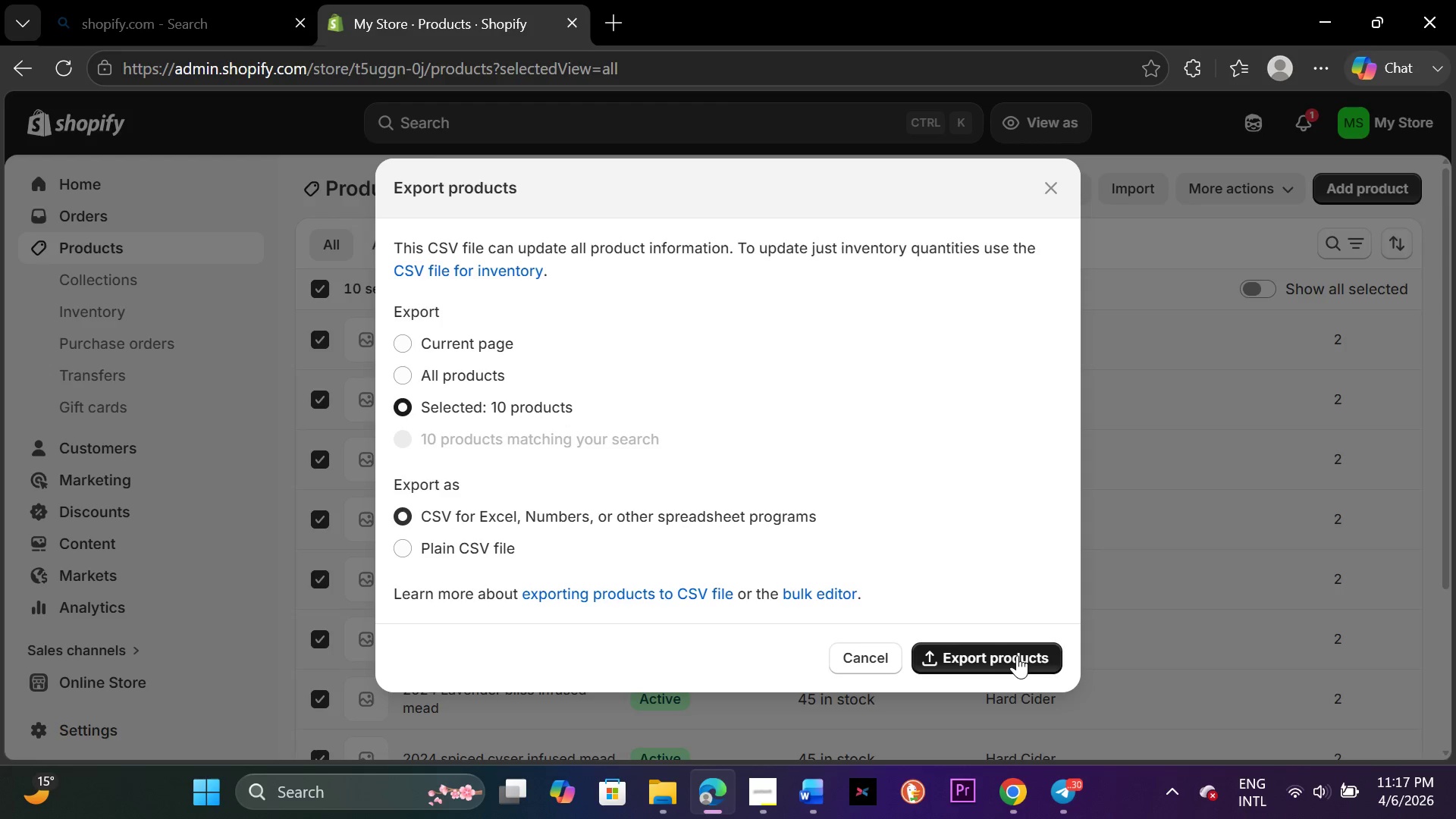 